 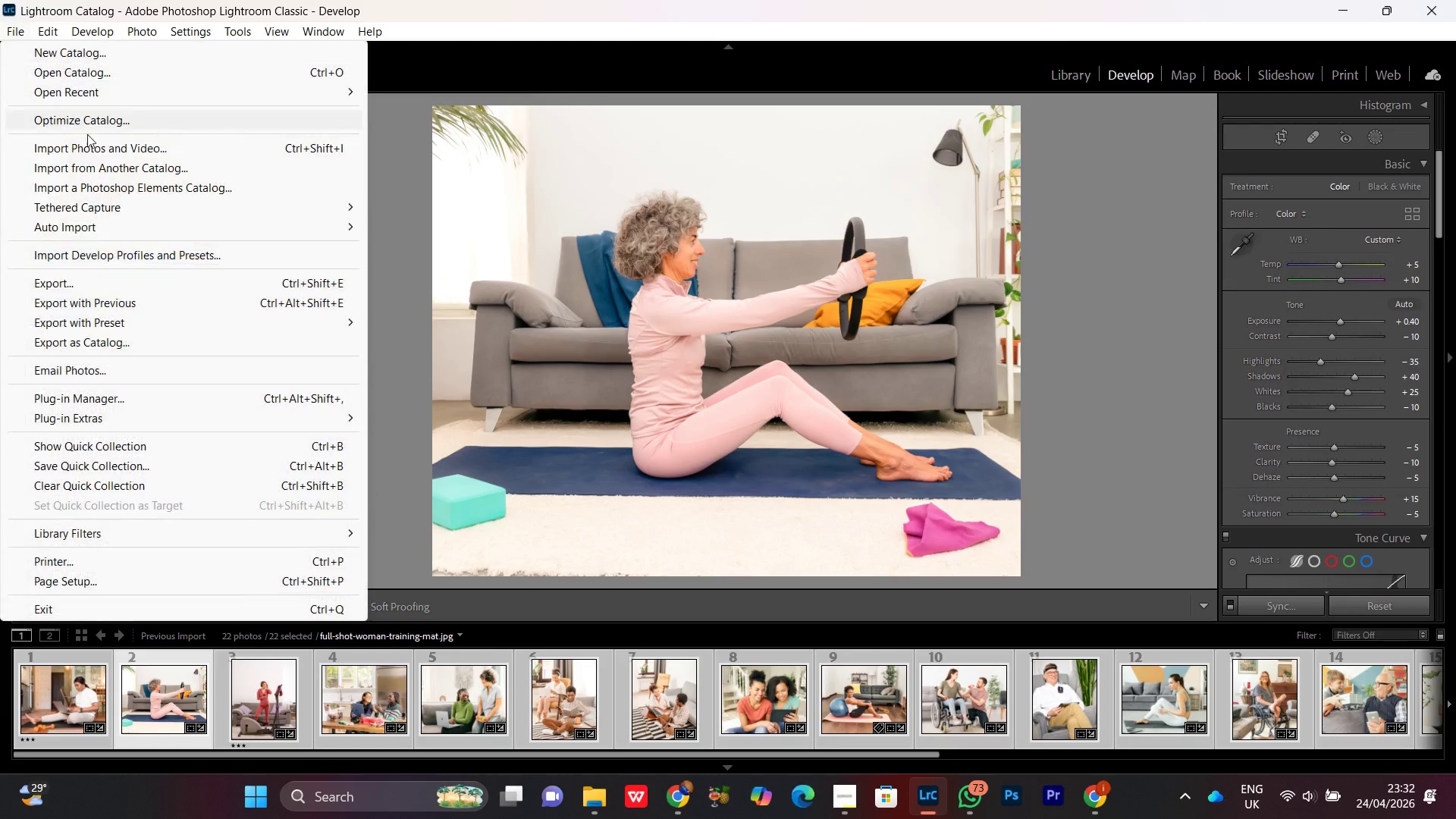 
left_click([83, 286])
 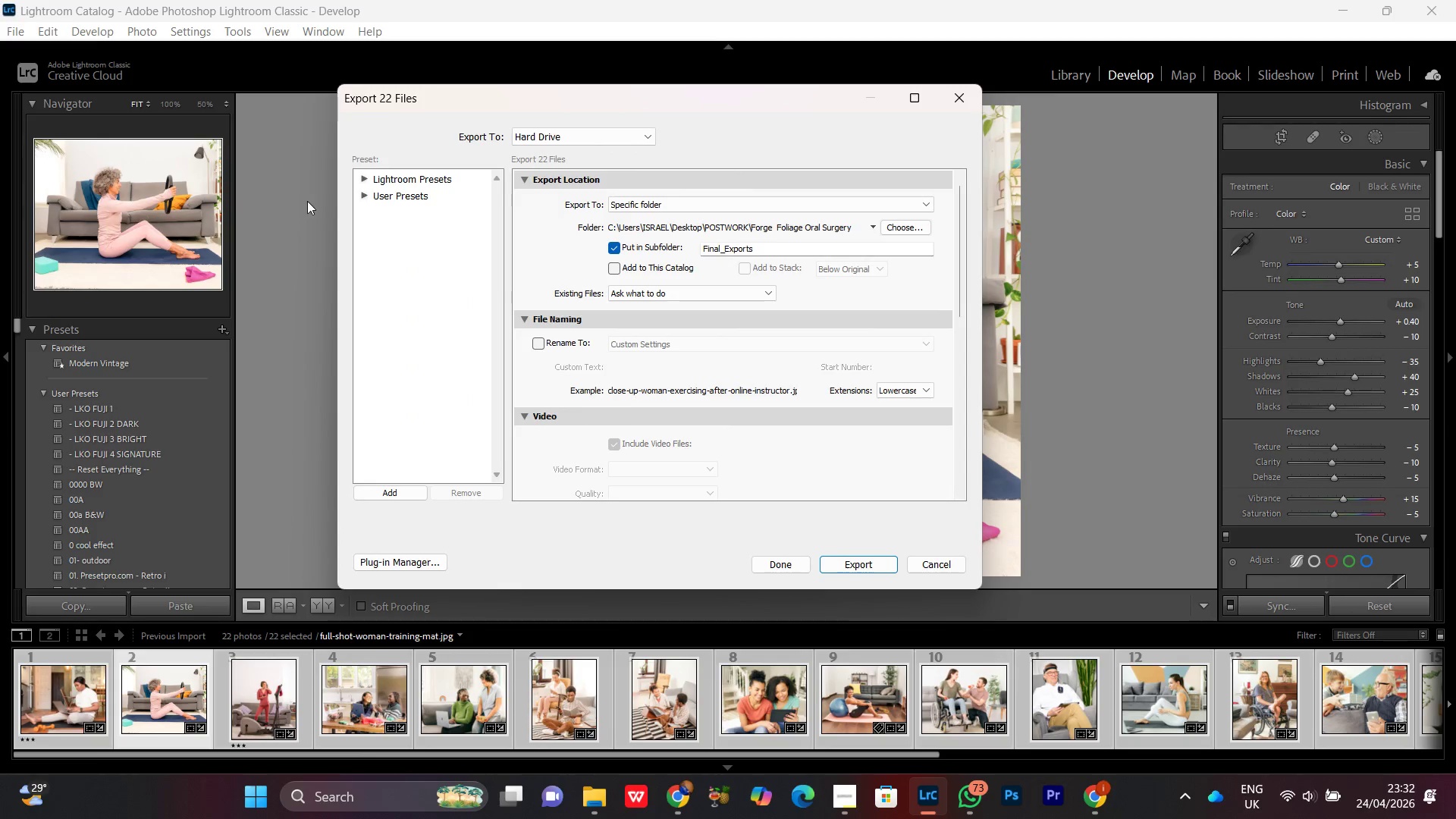 
wait(7.98)
 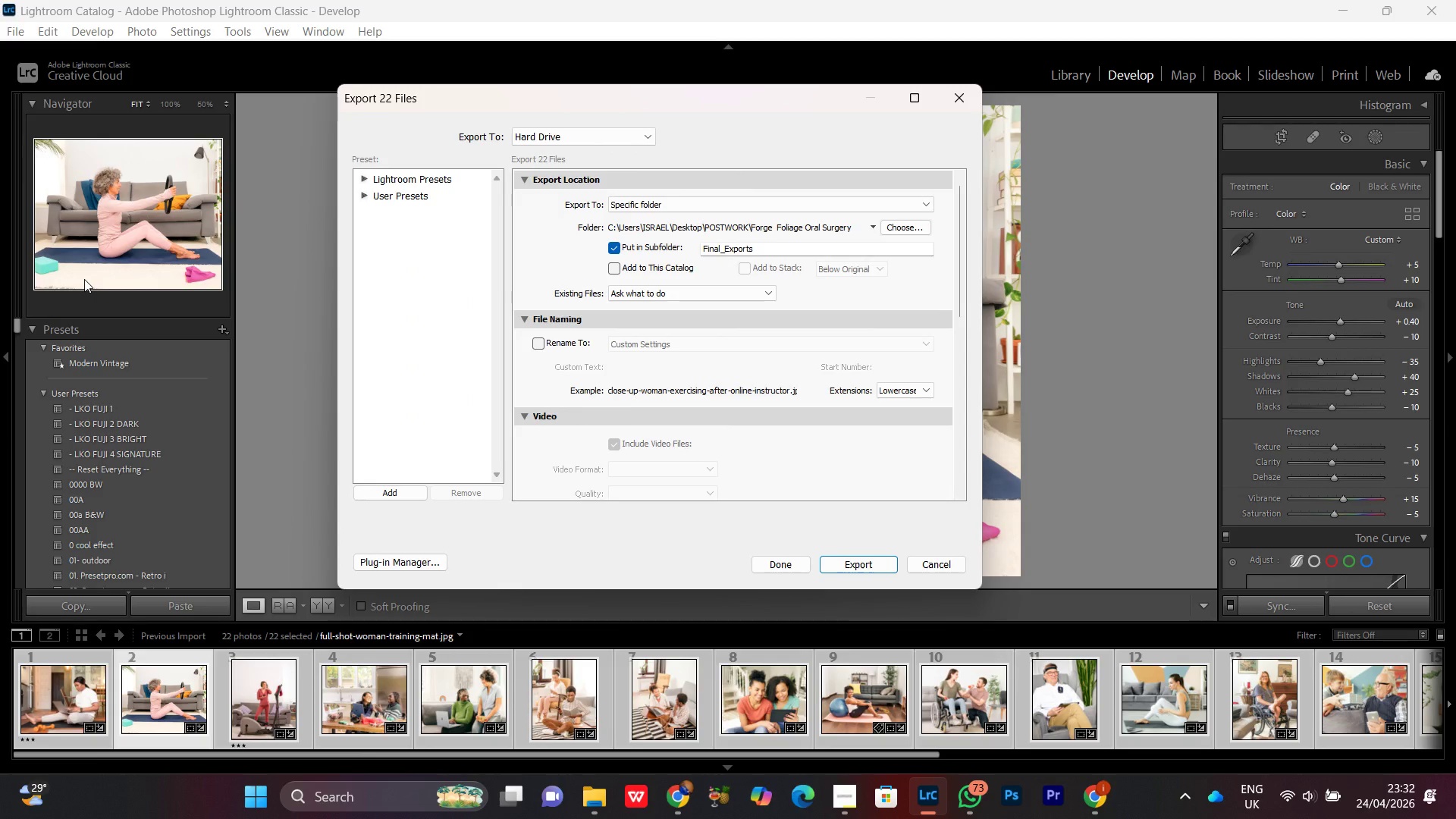 
left_click([896, 231])
 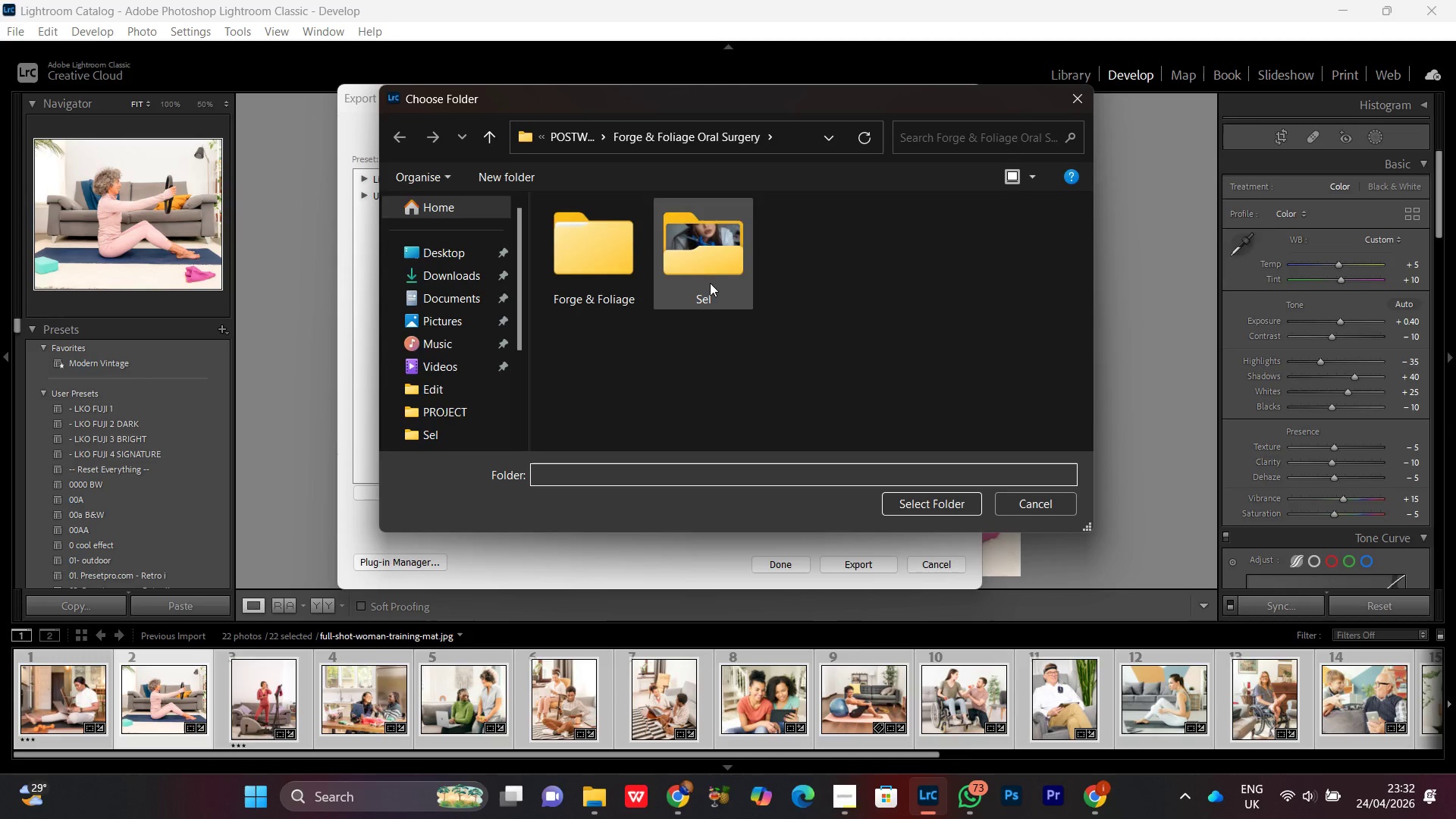 
left_click([563, 135])
 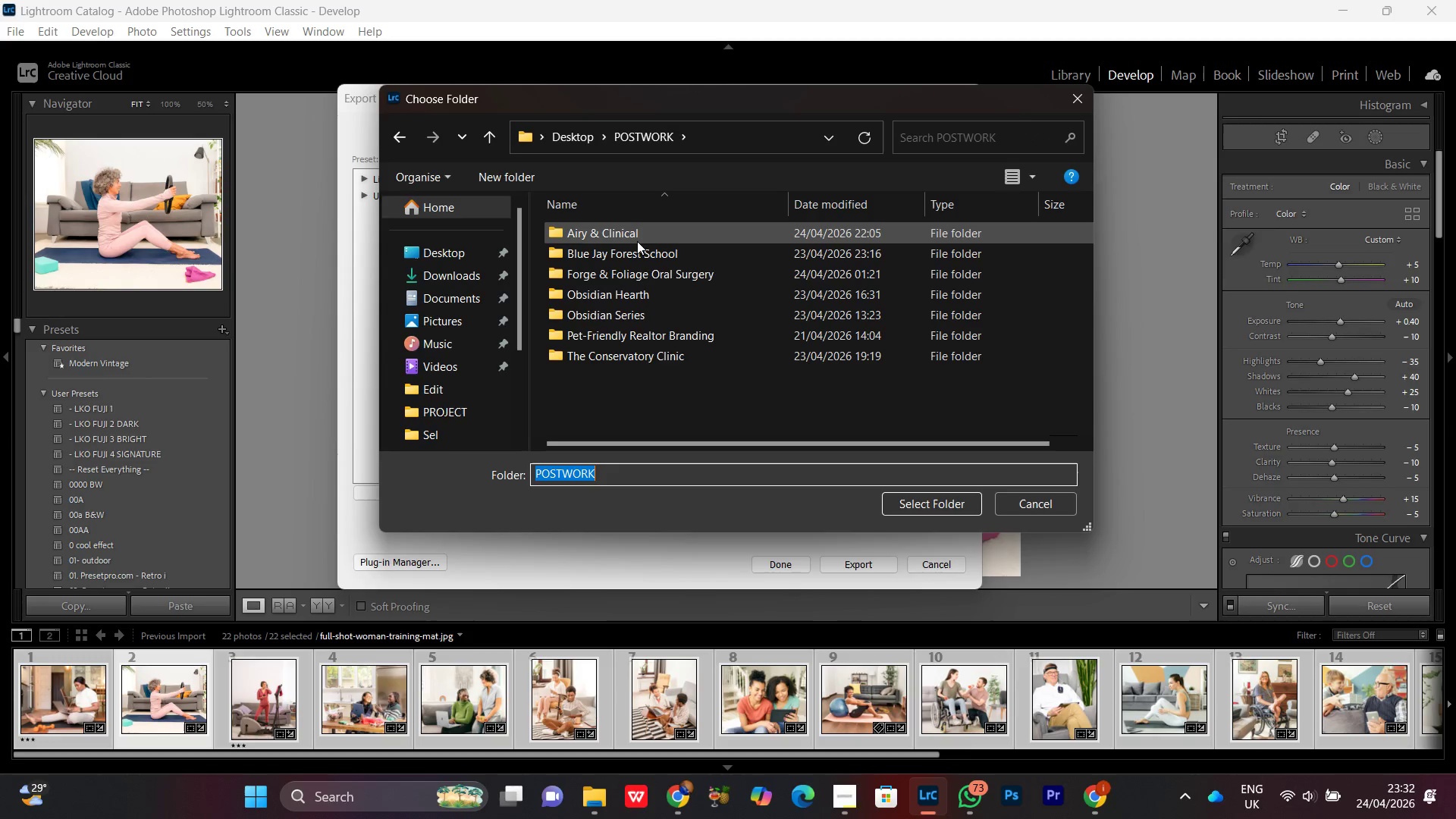 
double_click([637, 240])
 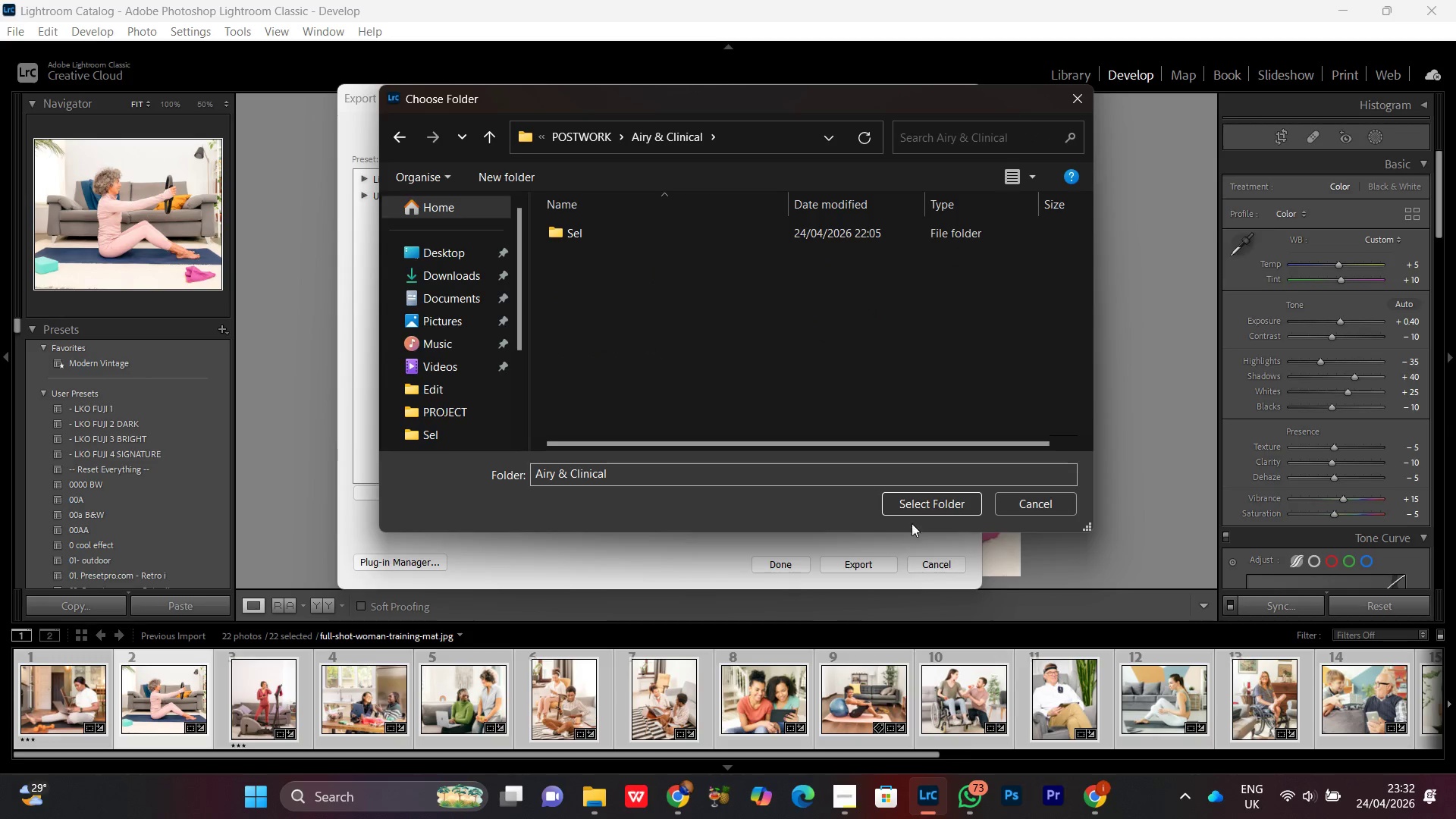 
left_click([910, 509])
 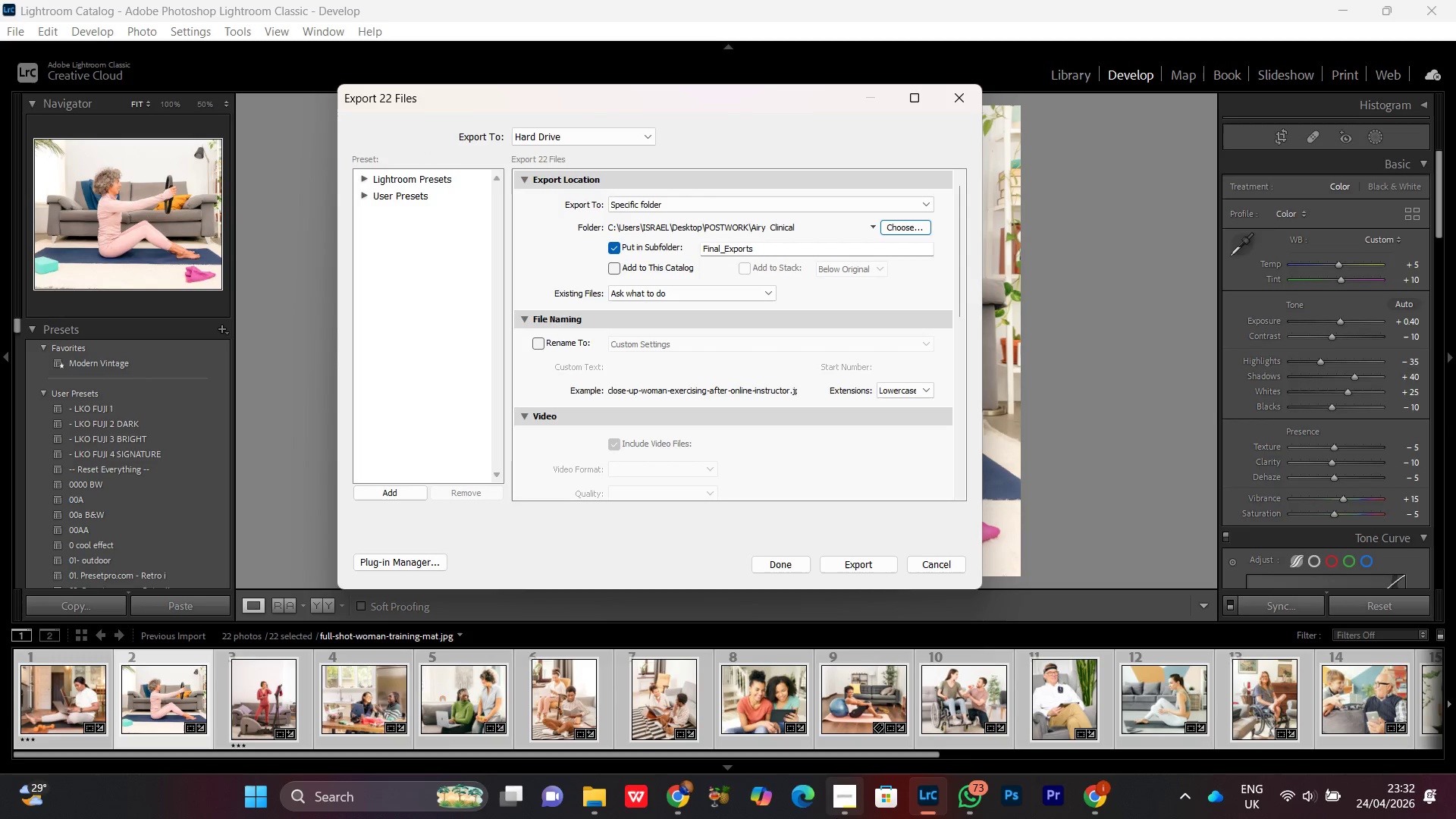 
left_click([836, 818])